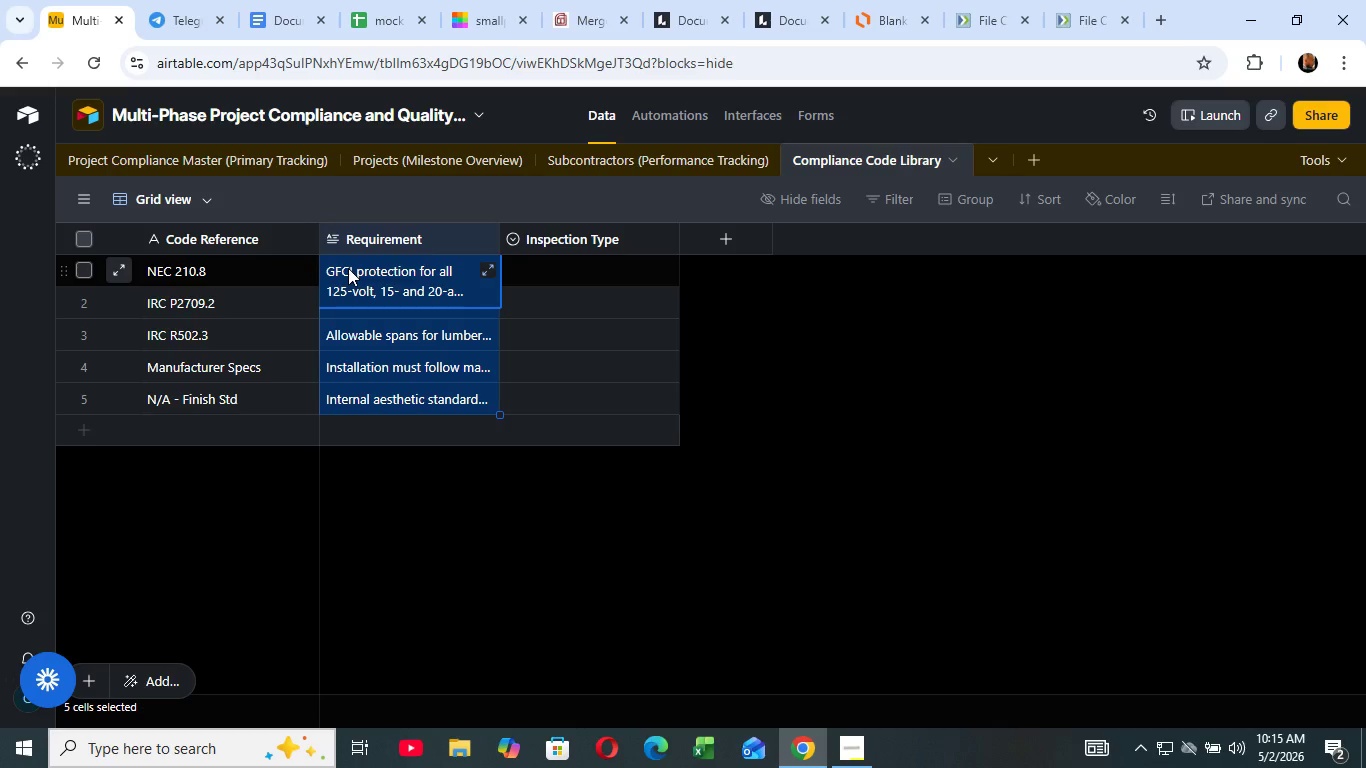 
wait(16.44)
 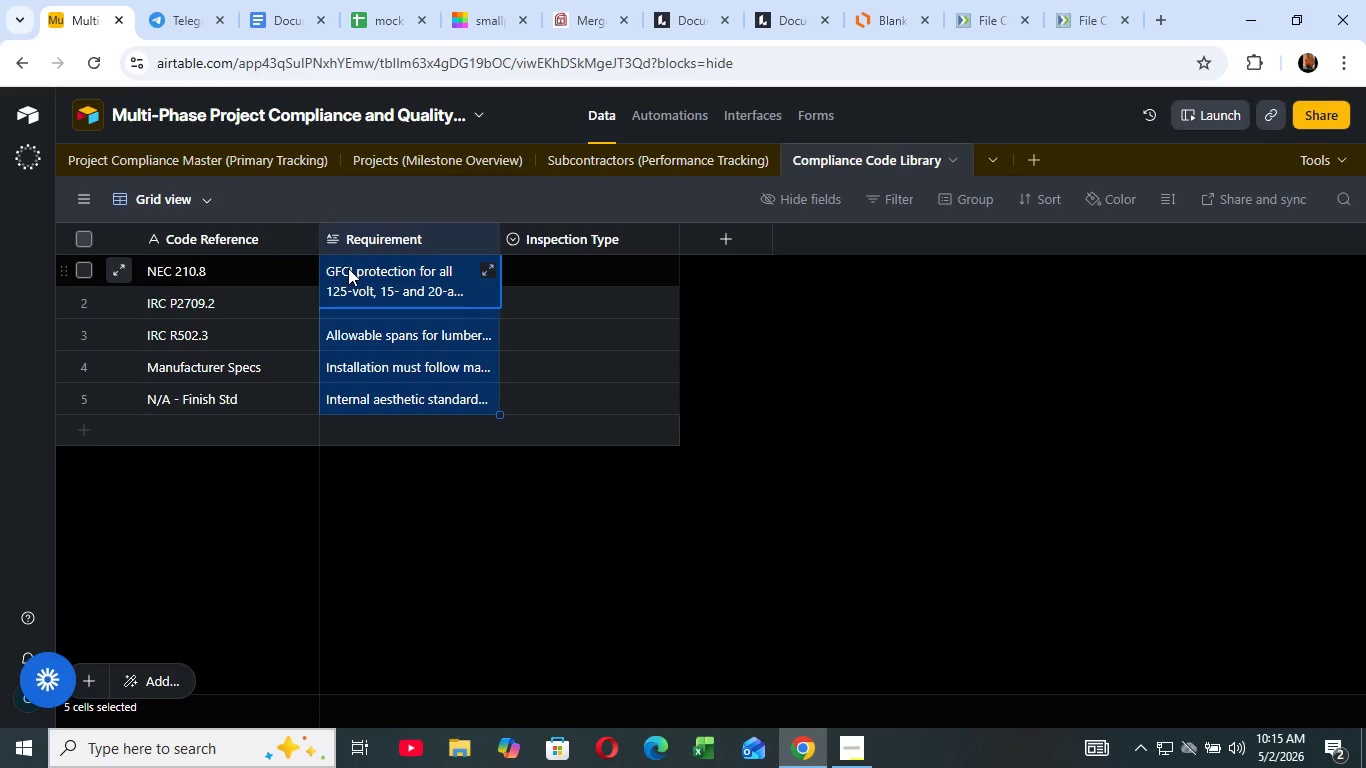 
left_click([399, 580])
 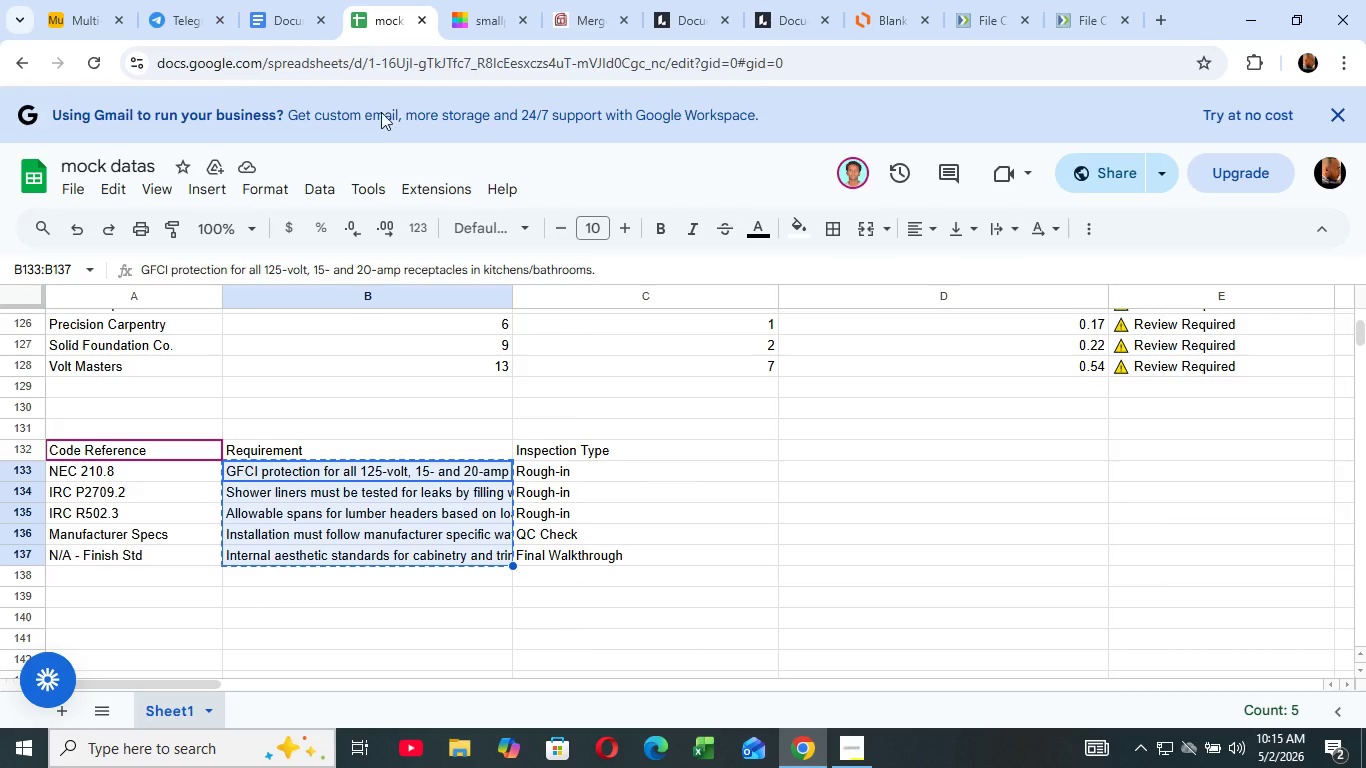 
left_click([364, 16])
 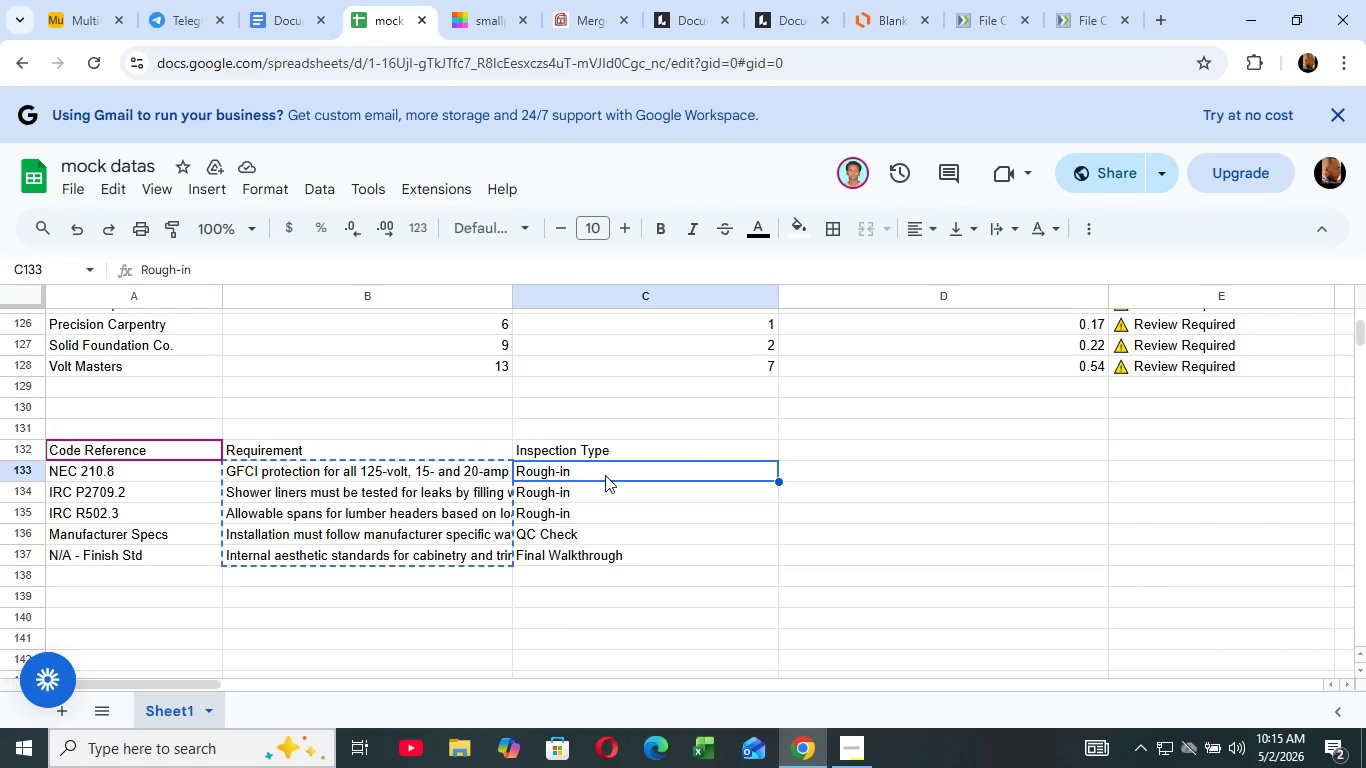 
left_click([606, 475])
 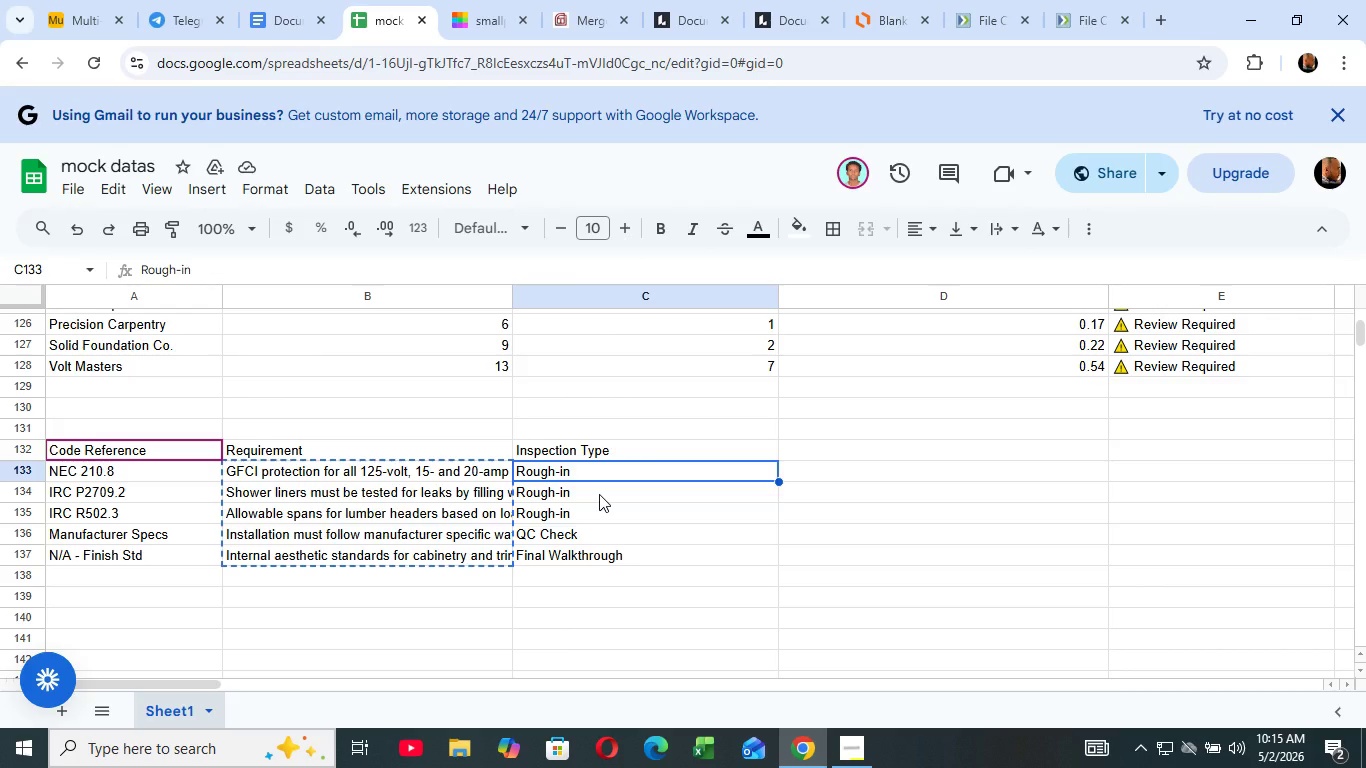 
key(Shift+ArrowDown)
 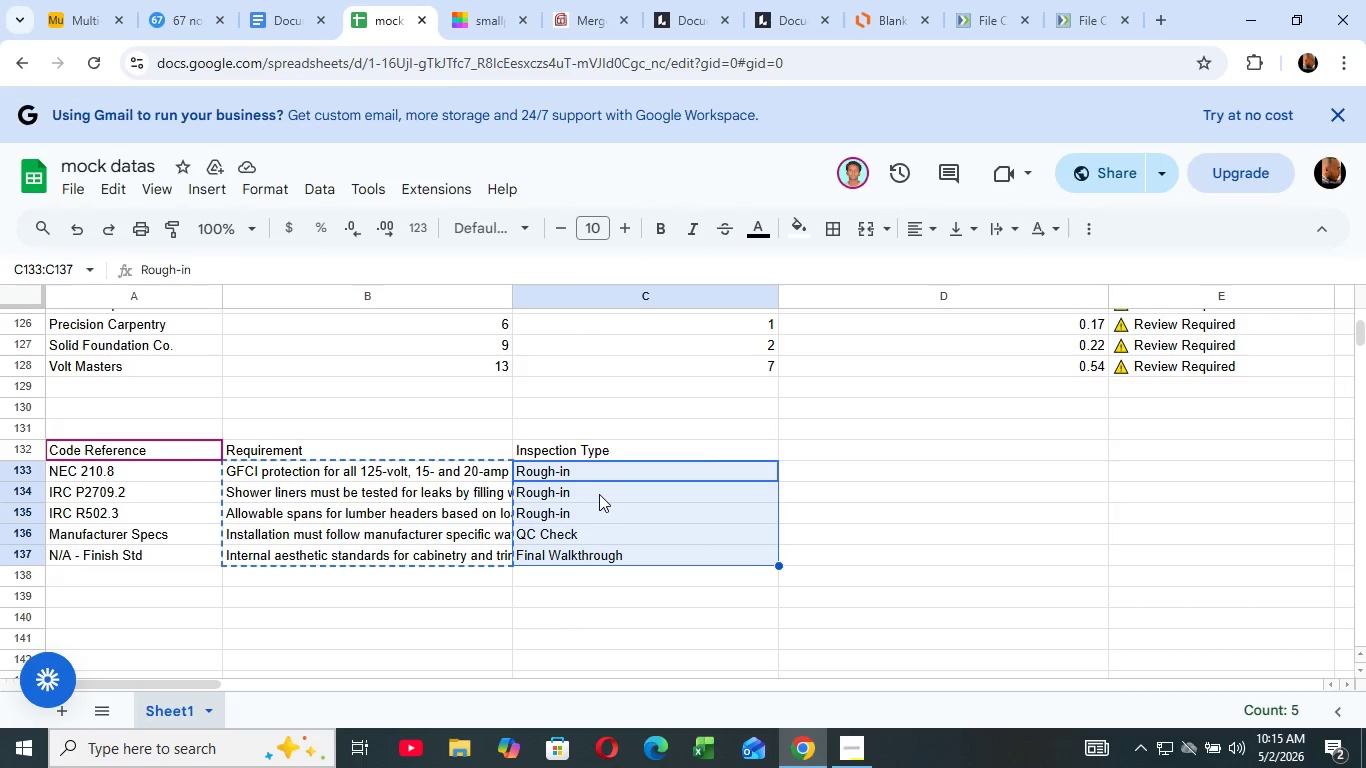 
key(Shift+ArrowDown)
 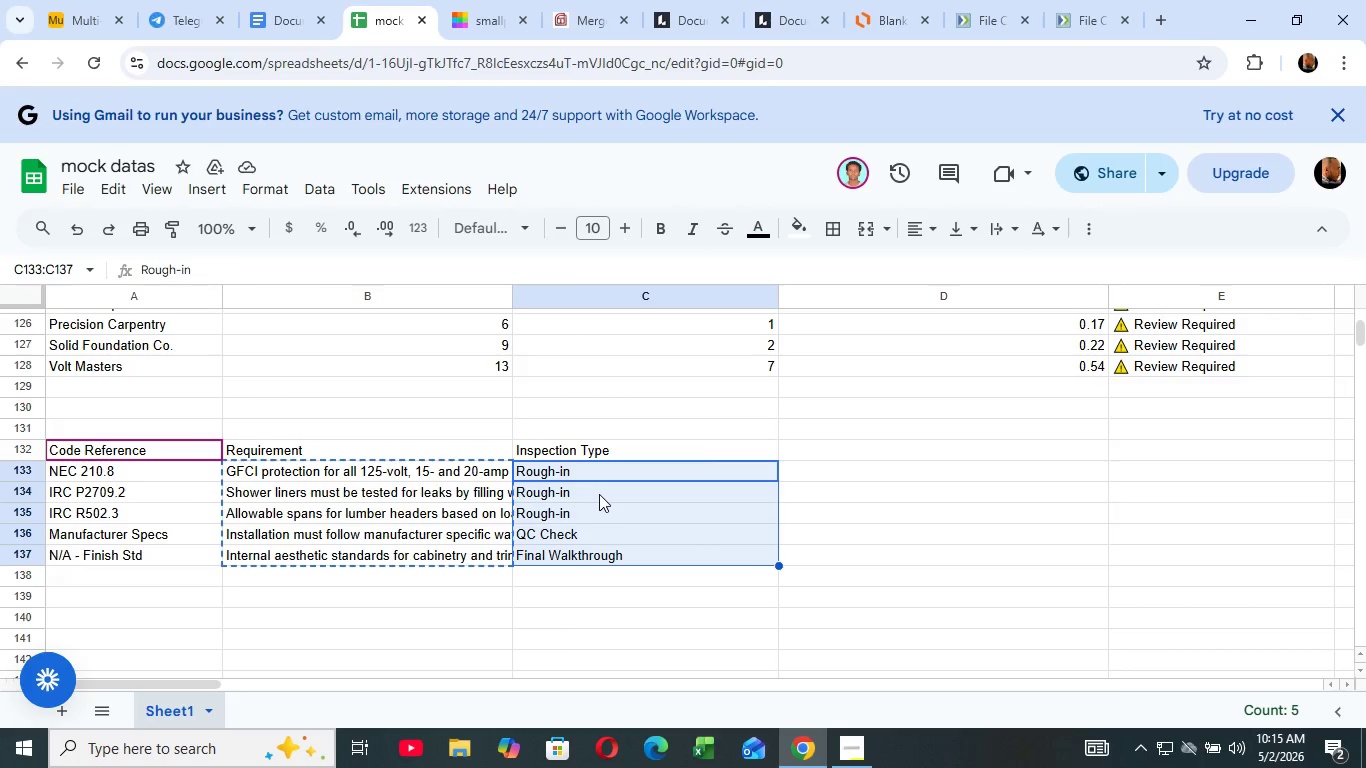 
key(Shift+ArrowDown)
 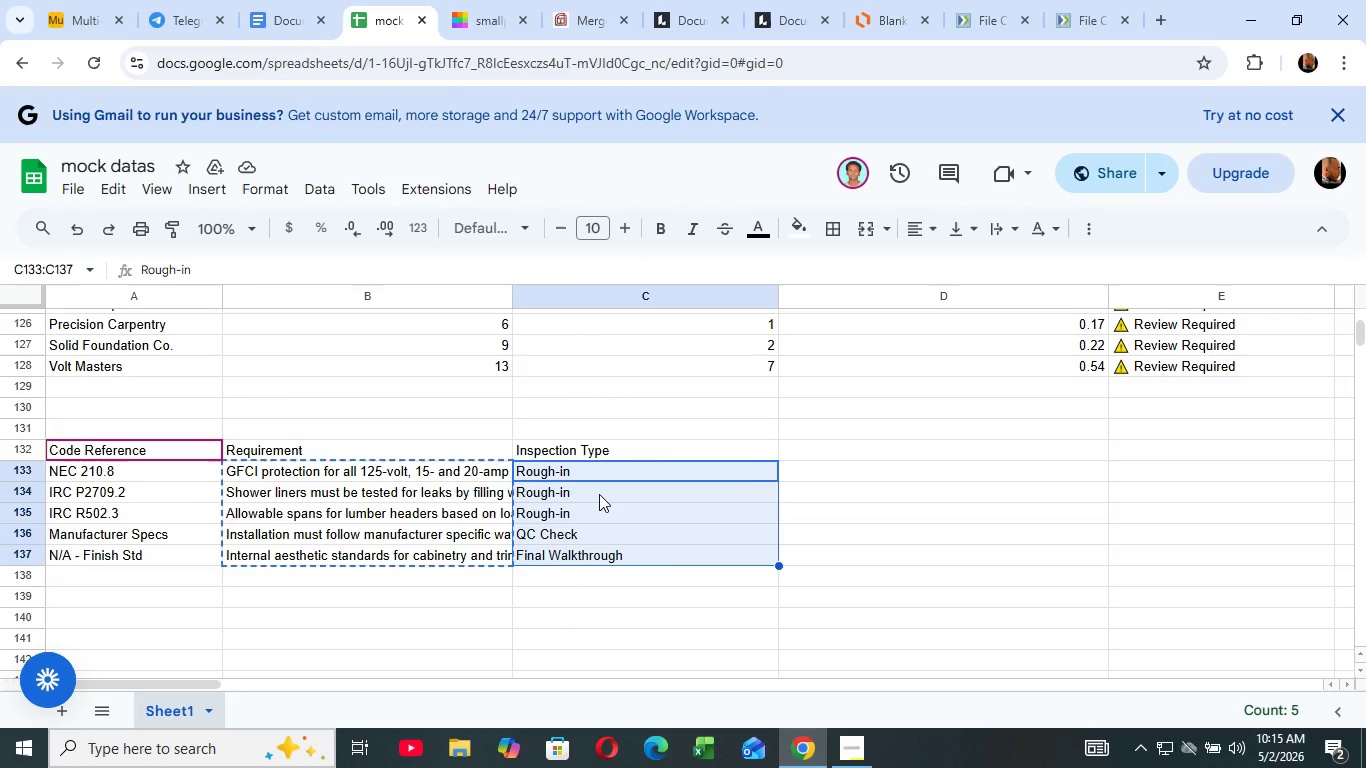 
key(Shift+ArrowDown)
 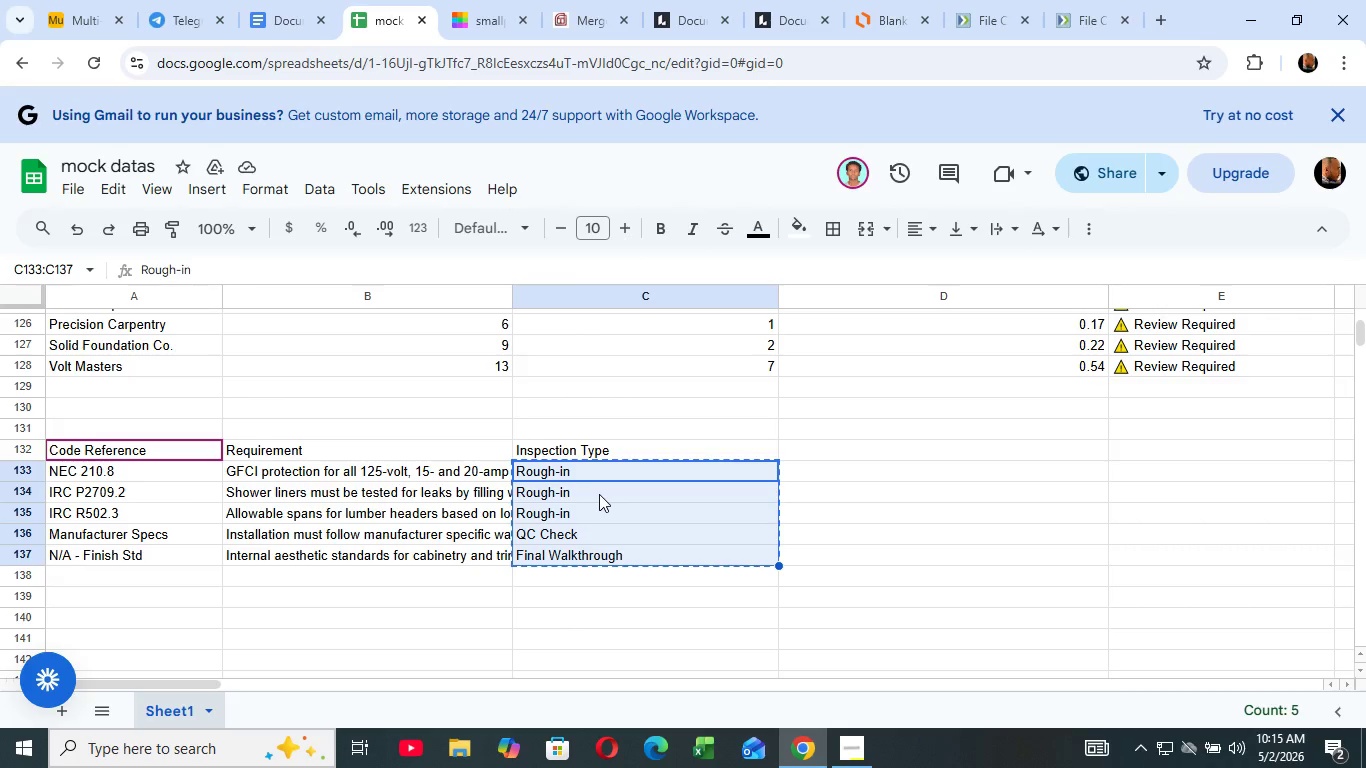 
key(Control+Shift+C)
 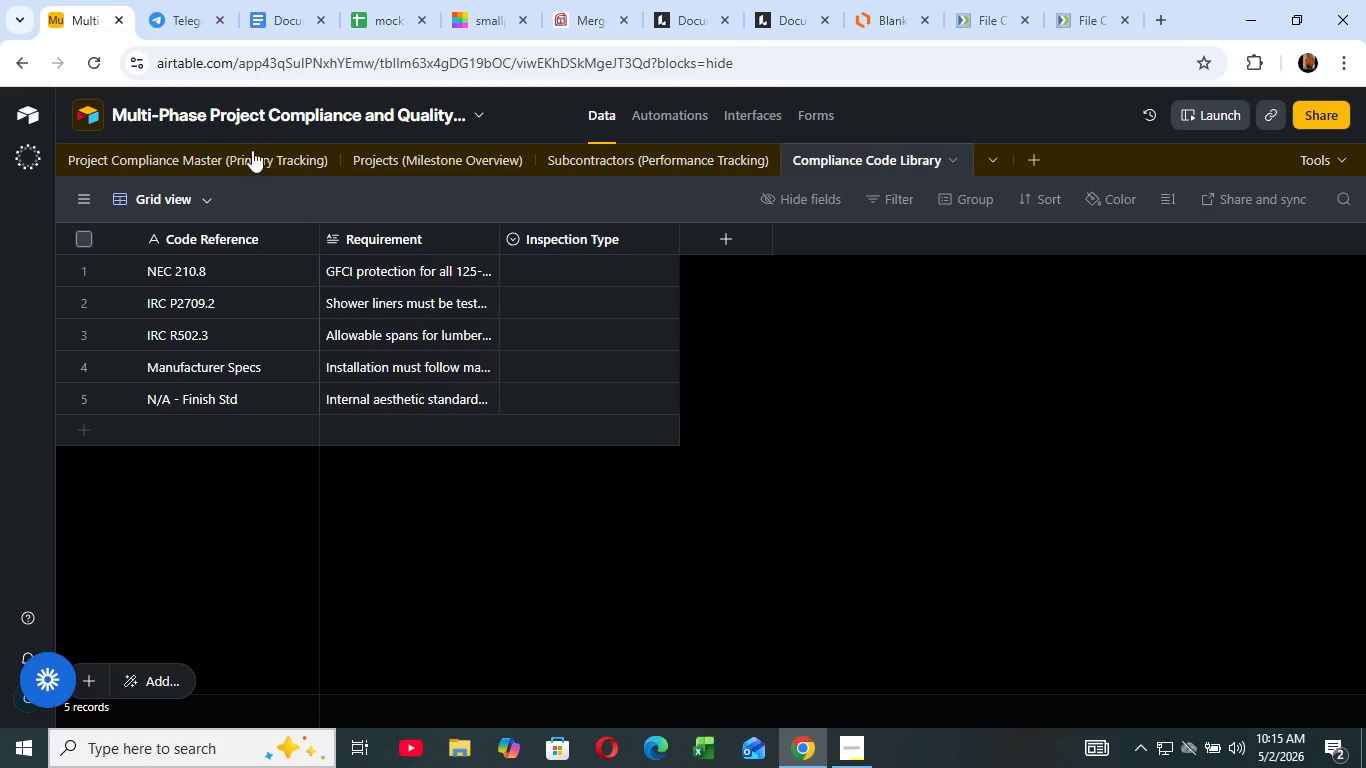 
left_click([86, 27])
 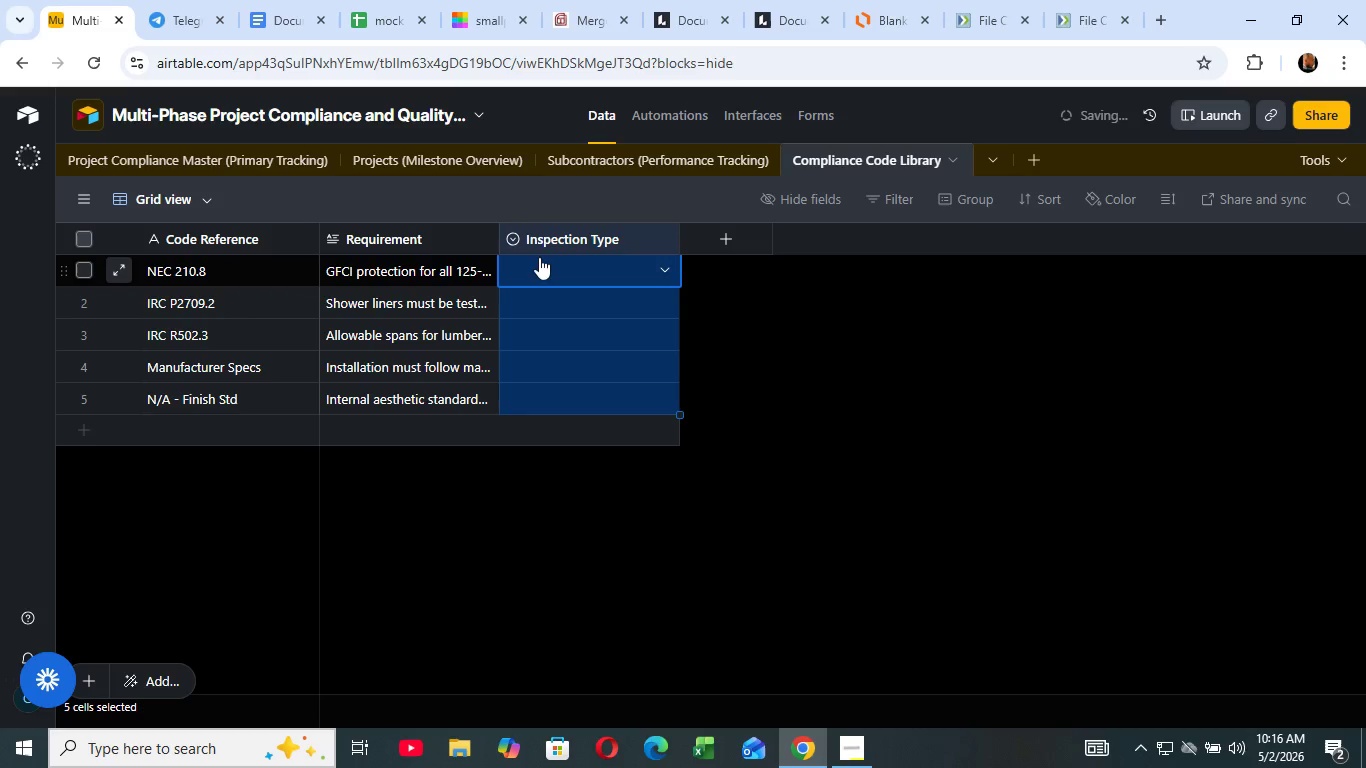 
key(Control+V)
 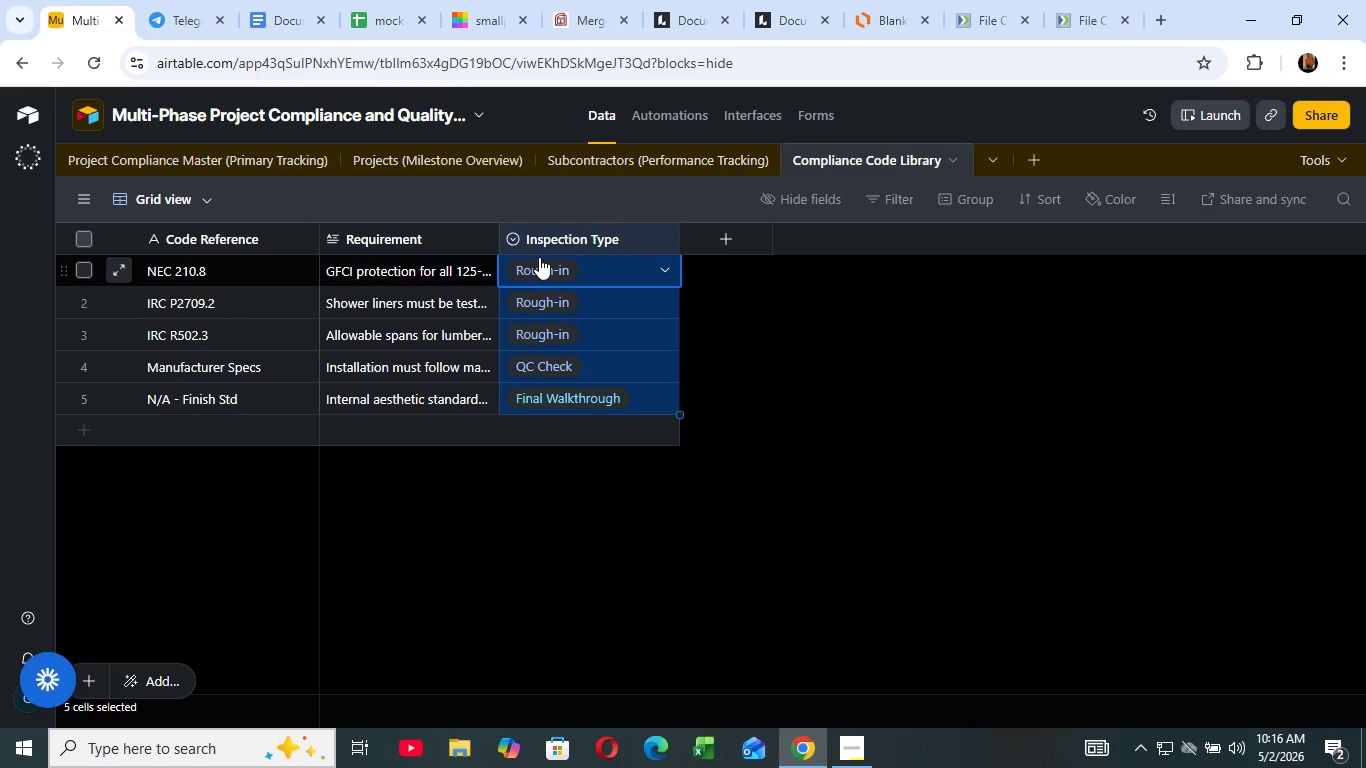 
wait(6.91)
 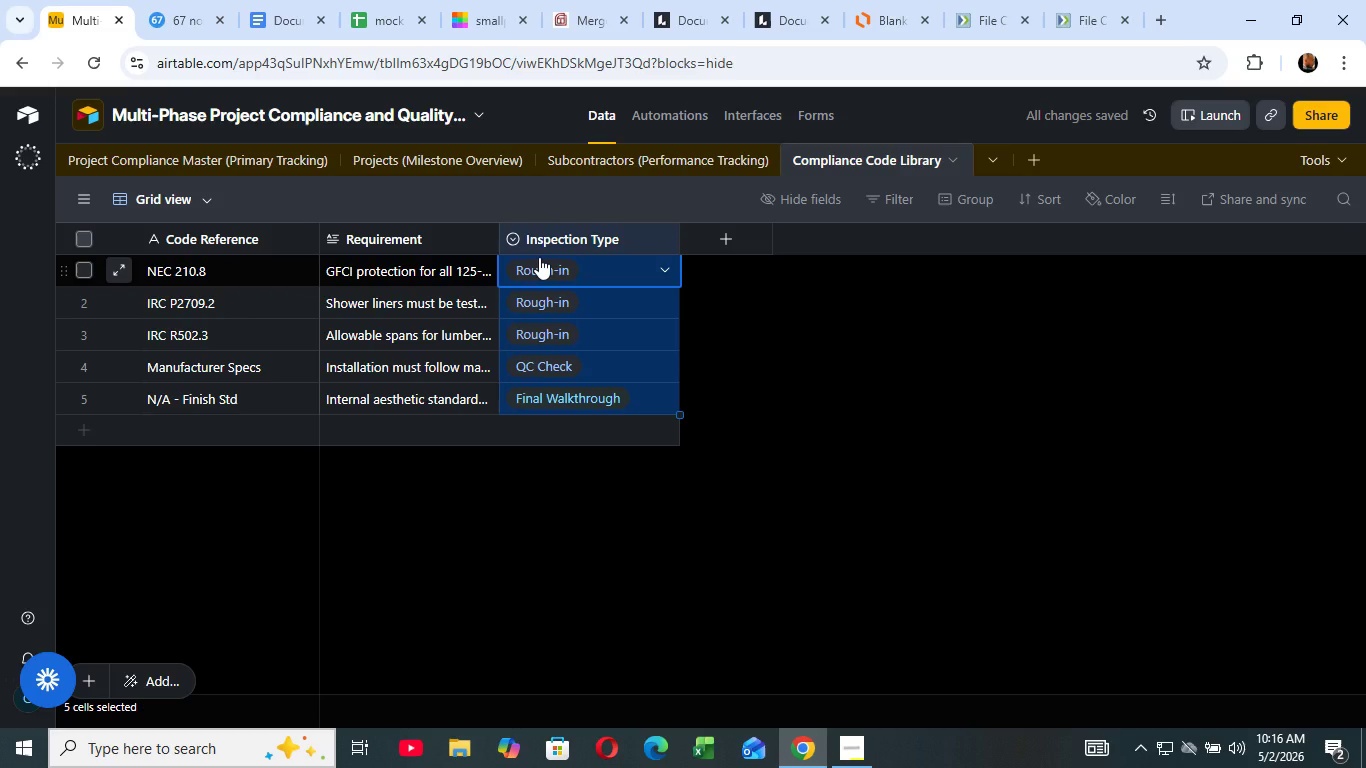 
left_click([502, 488])
 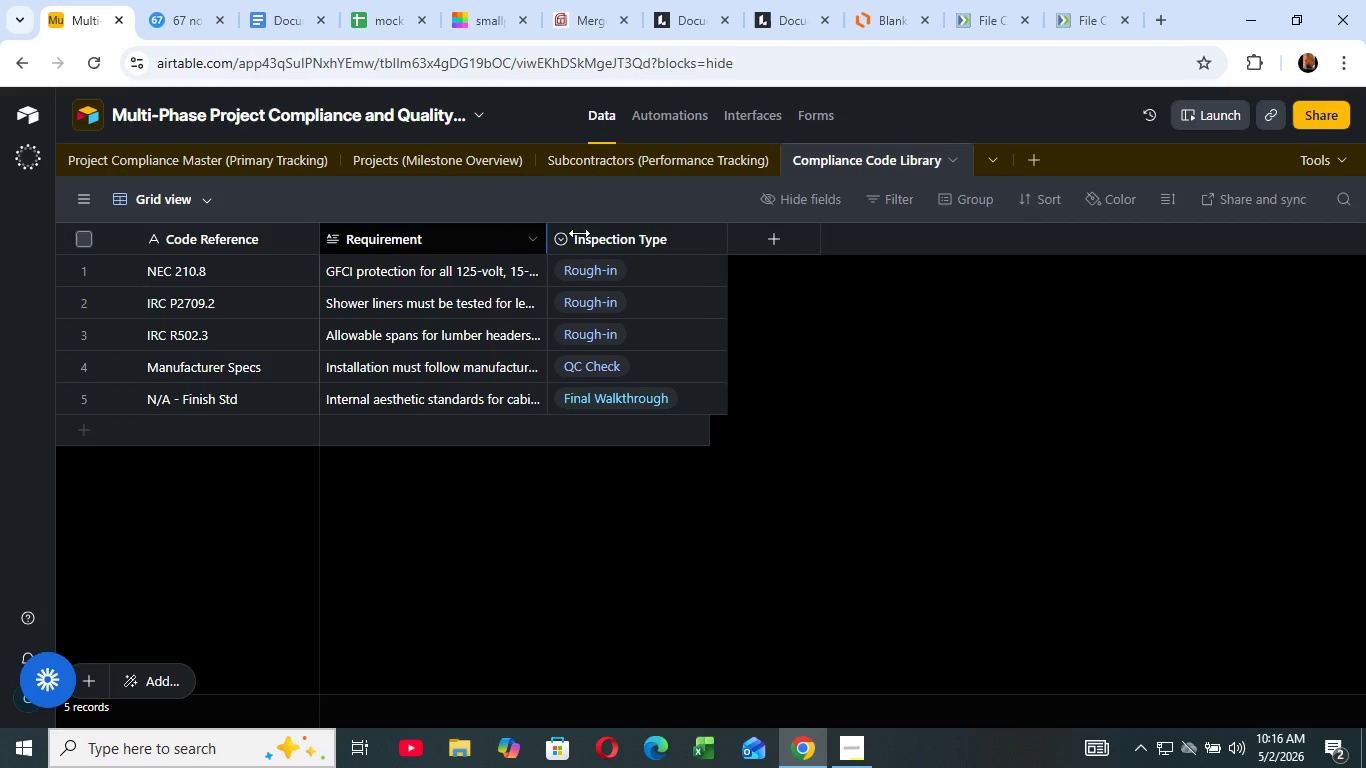 
left_click_drag(start_coordinate=[496, 233], to_coordinate=[853, 241])
 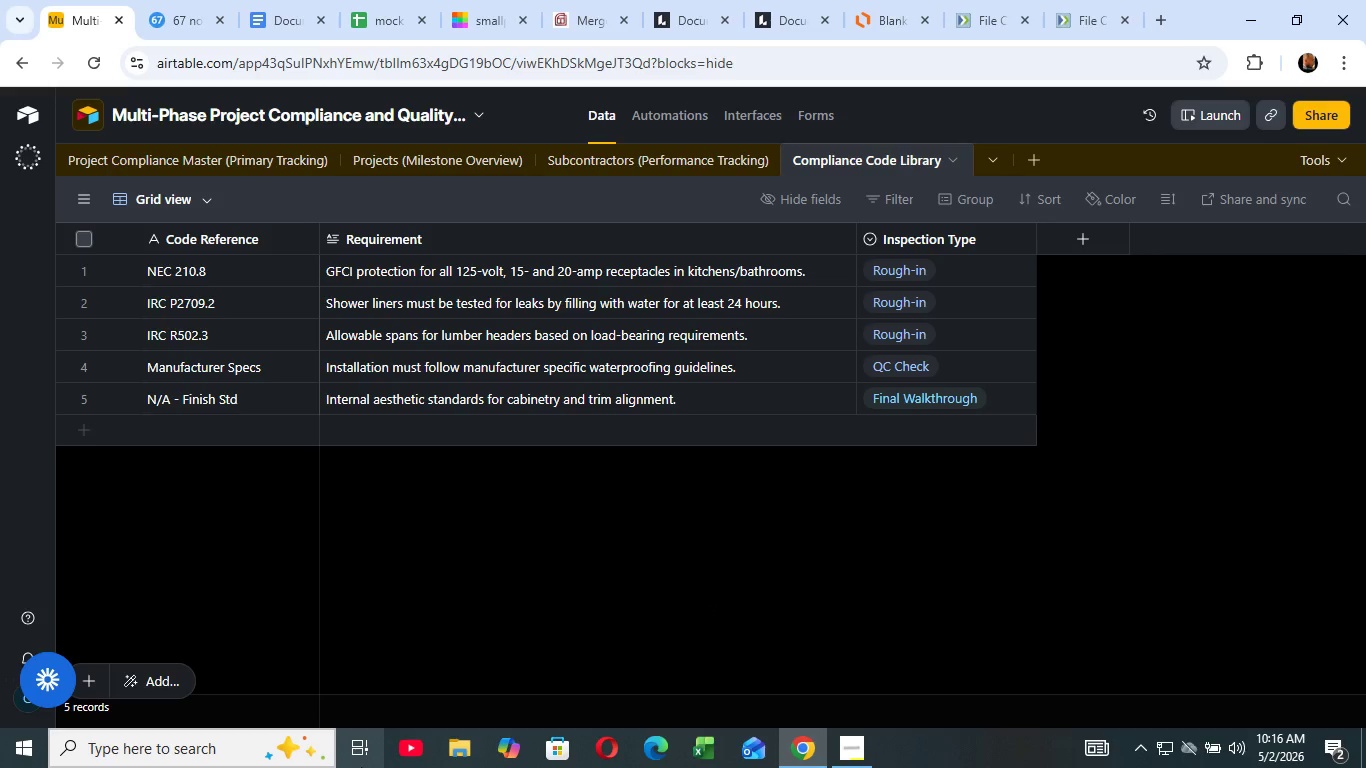 
wait(51.84)
 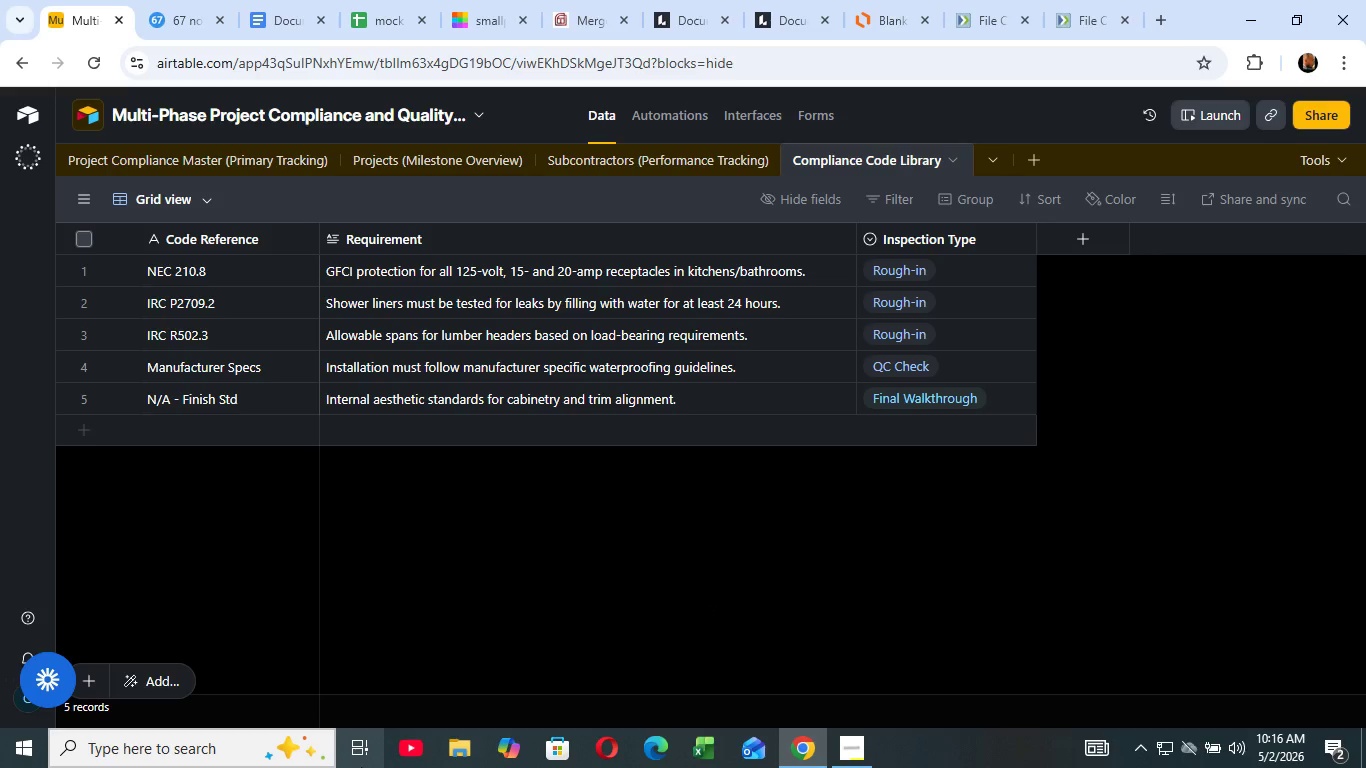 
left_click([854, 754])